 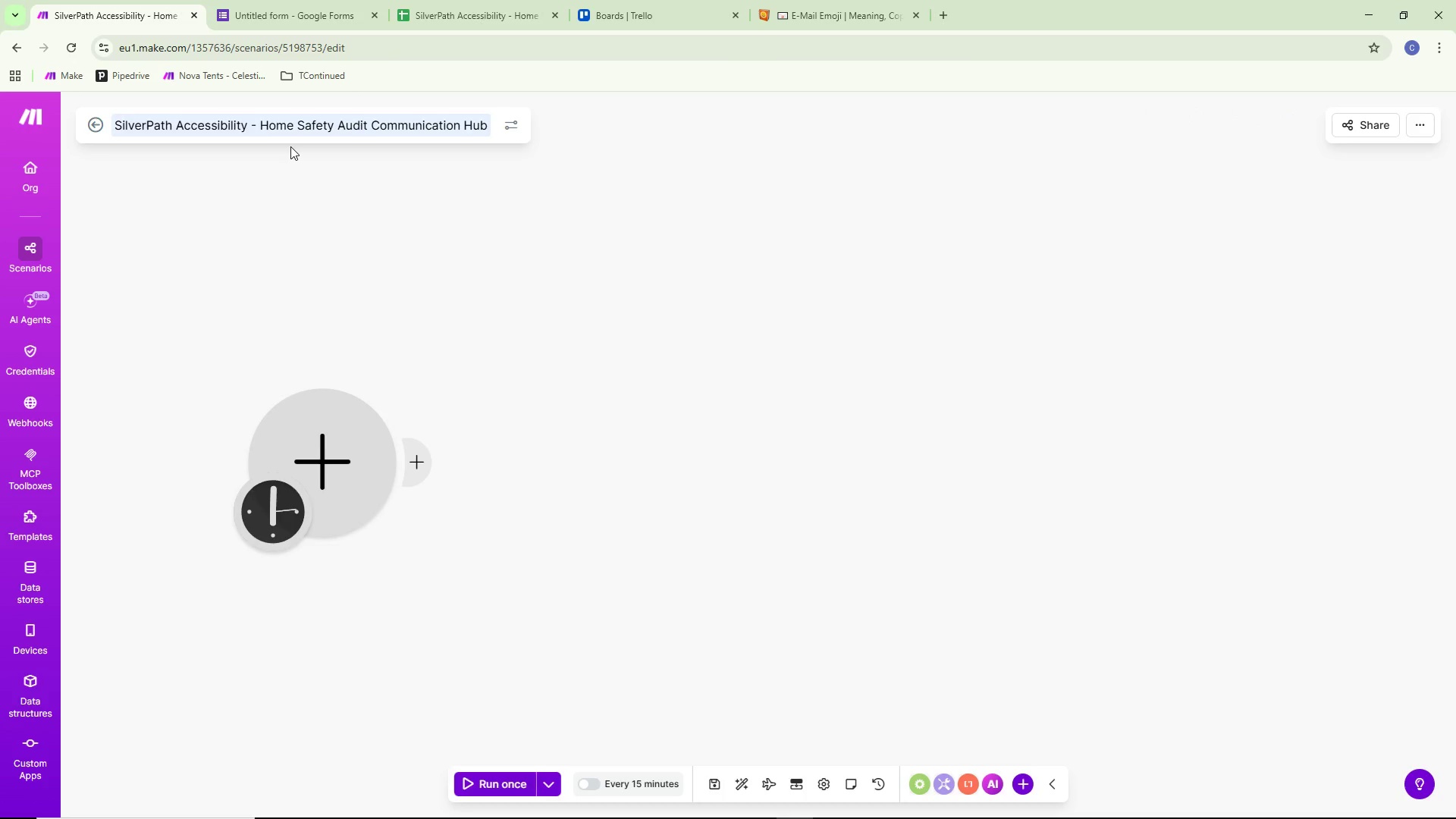 
left_click([293, 0])
 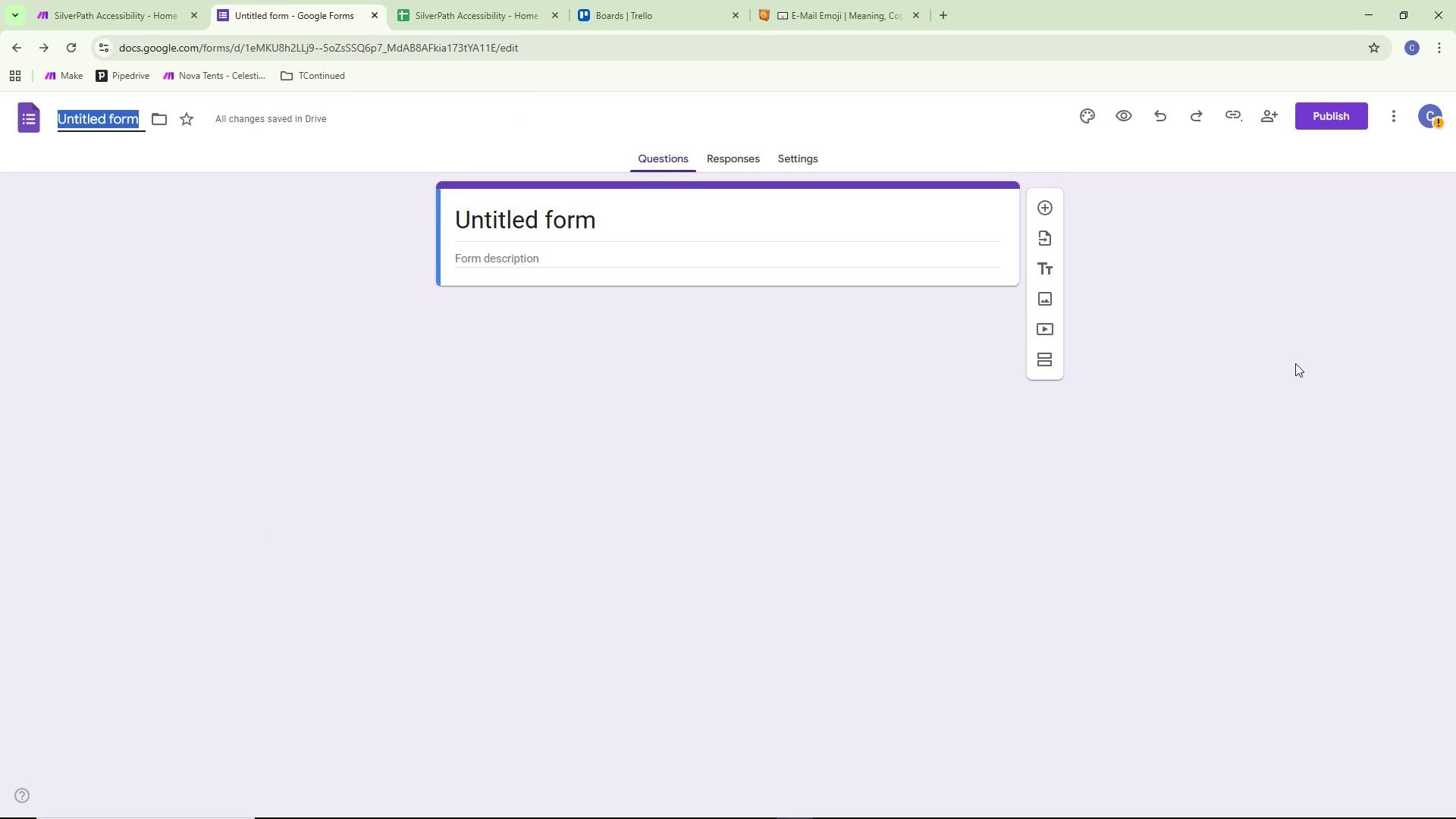 
key(Backspace)
type(Sio)
key(Backspace)
key(Backspace)
type(ilverPath Accessibui)
key(Backspace)
key(Backspace)
type(ility)
 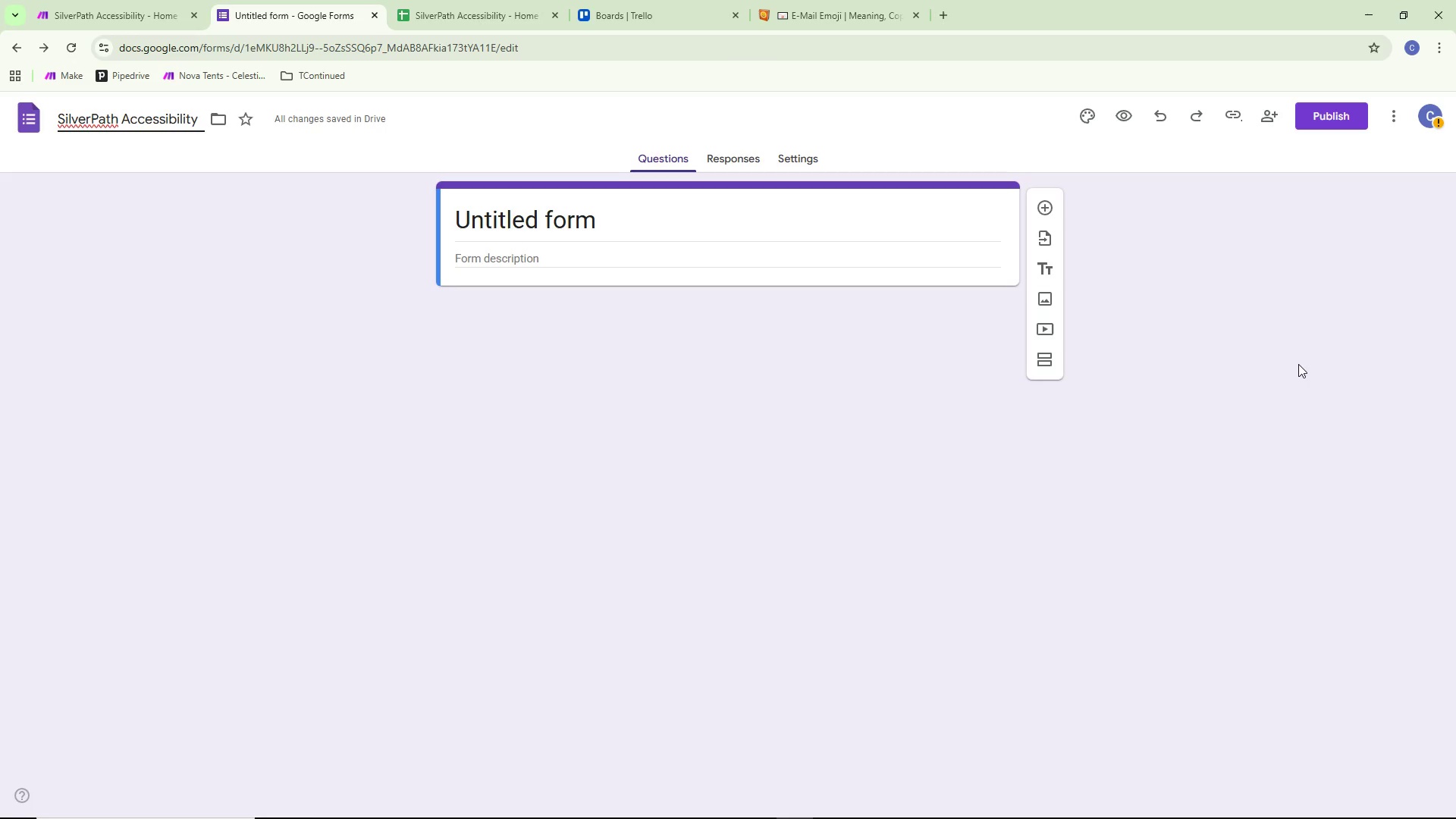 
type( - Home Safety )
key(Backspace)
type(Audit re)
key(Backspace)
key(Backspace)
type(Report)
 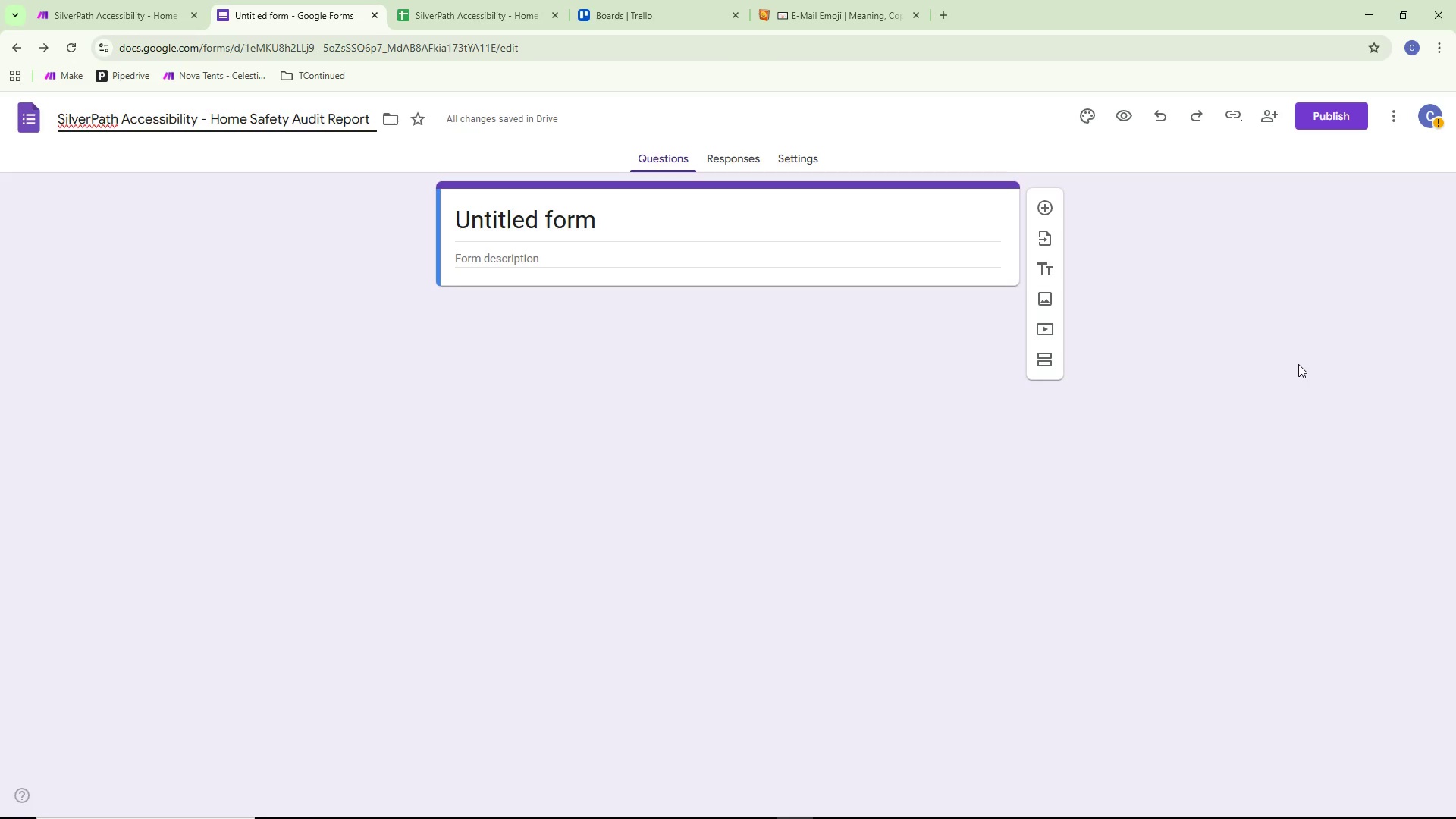 
 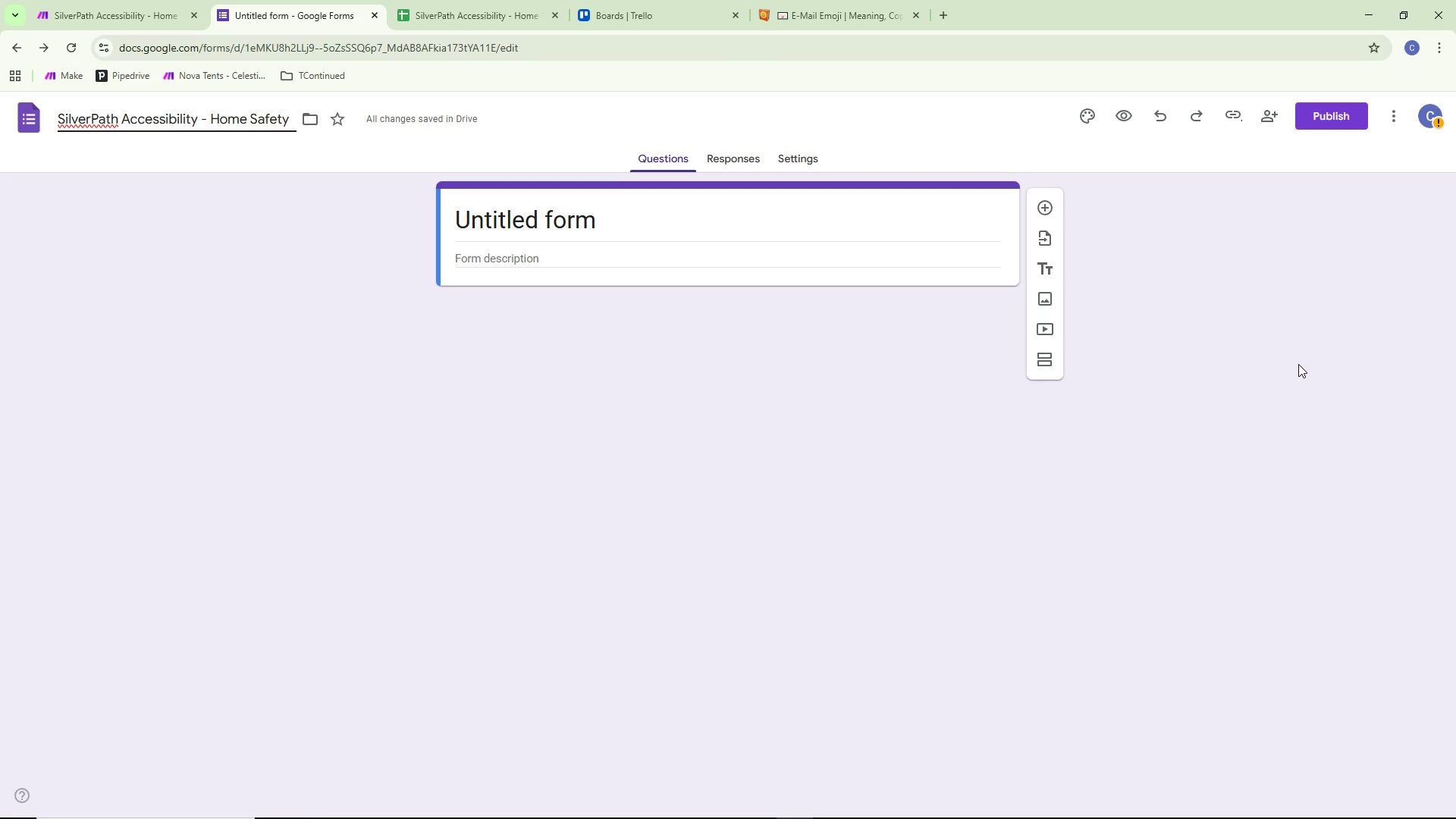 
hold_key(key=Slash, duration=0.38)
 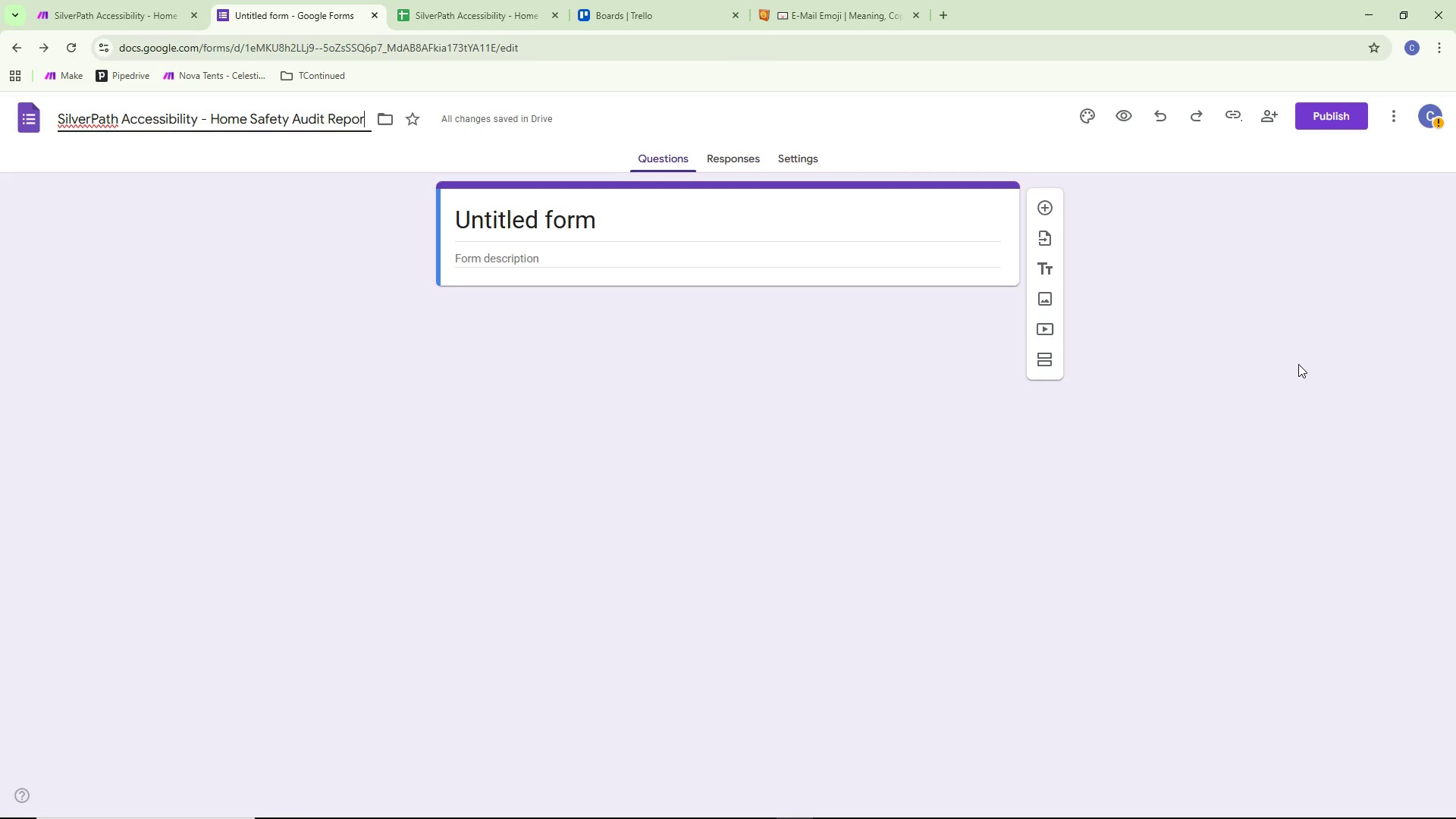 
left_click([335, 412])
 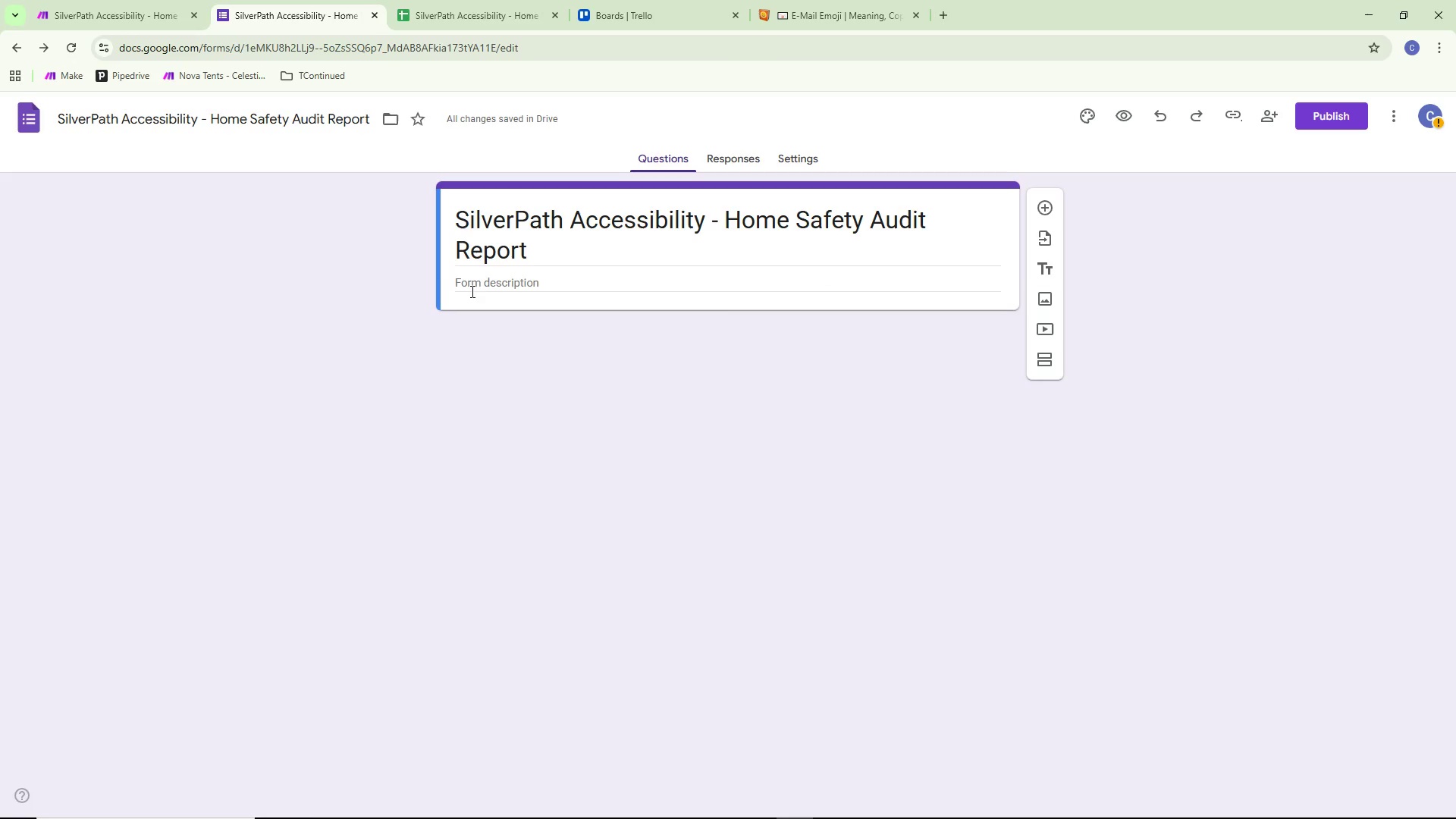 
wait(5.33)
 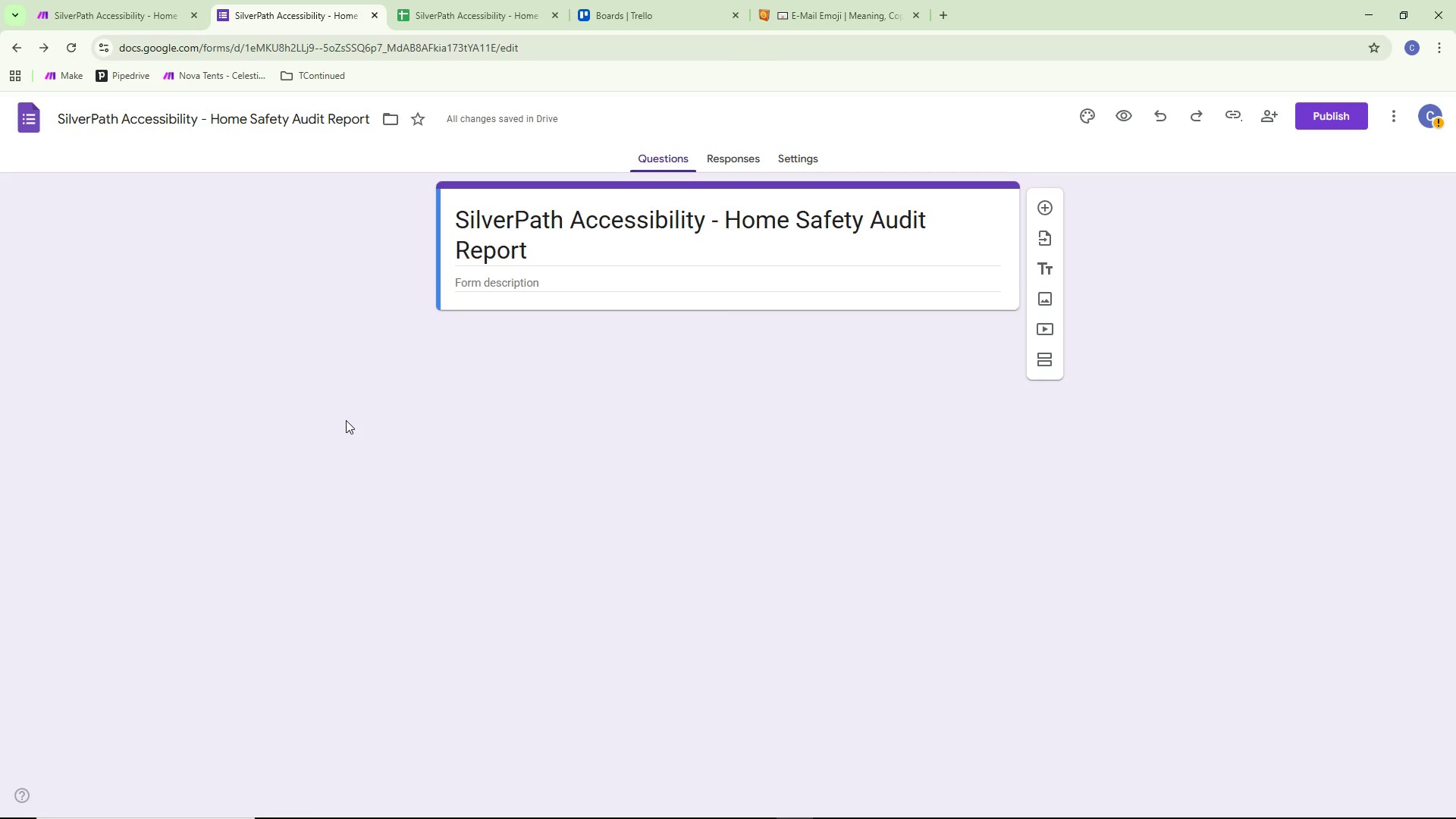 
left_click([554, 414])
 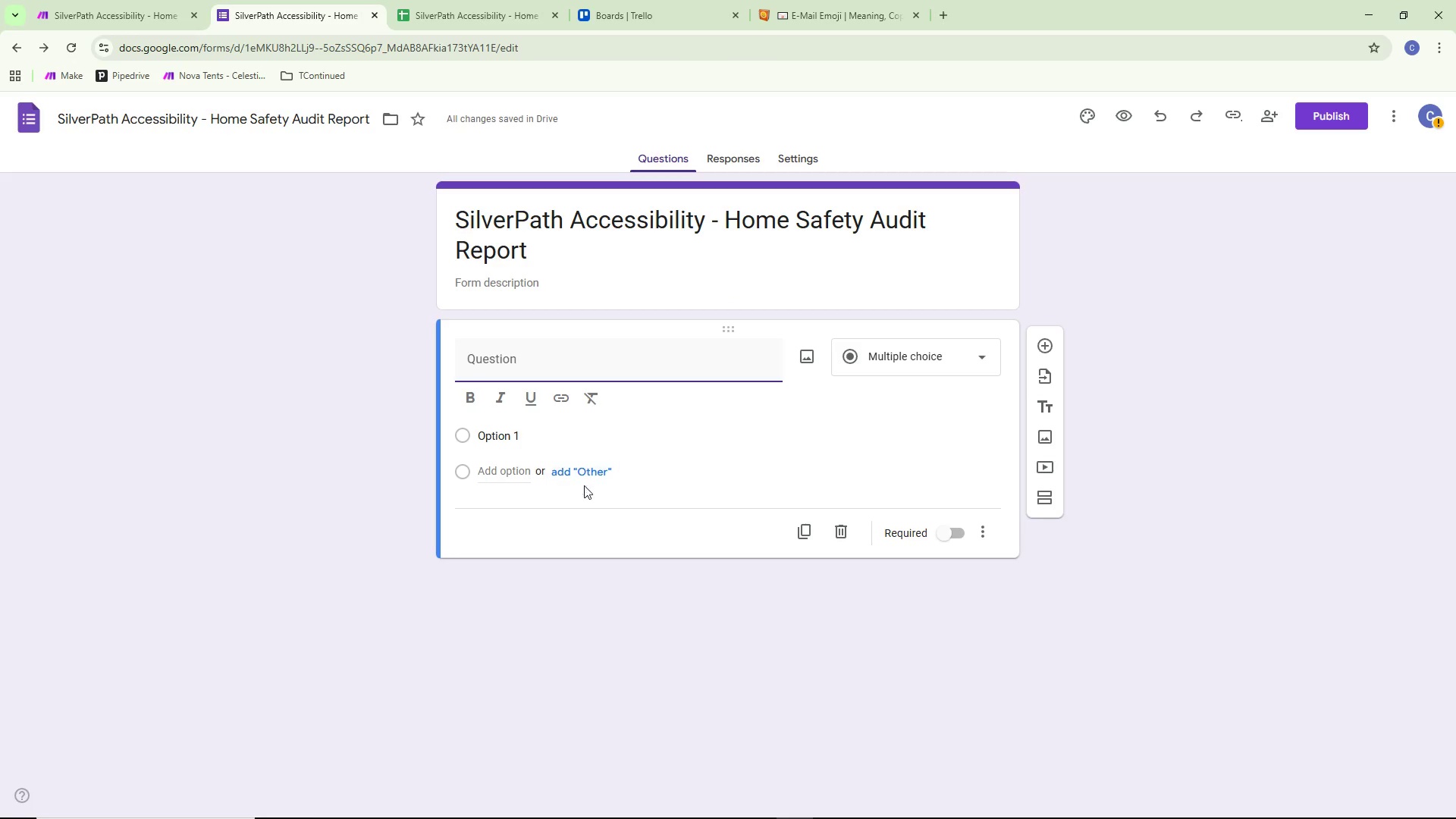 
wait(5.64)
 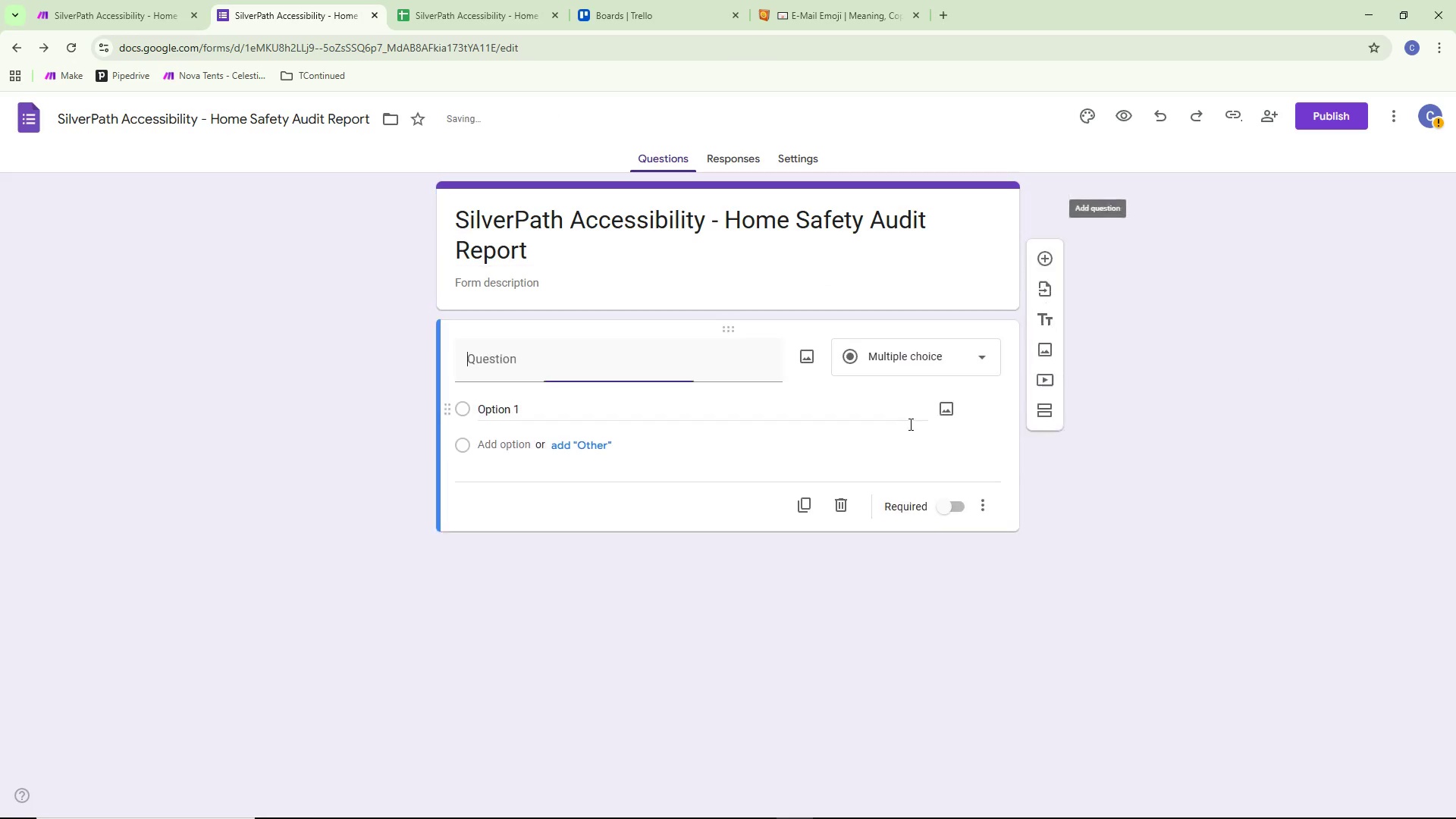 
key(Alt+AltLeft)
 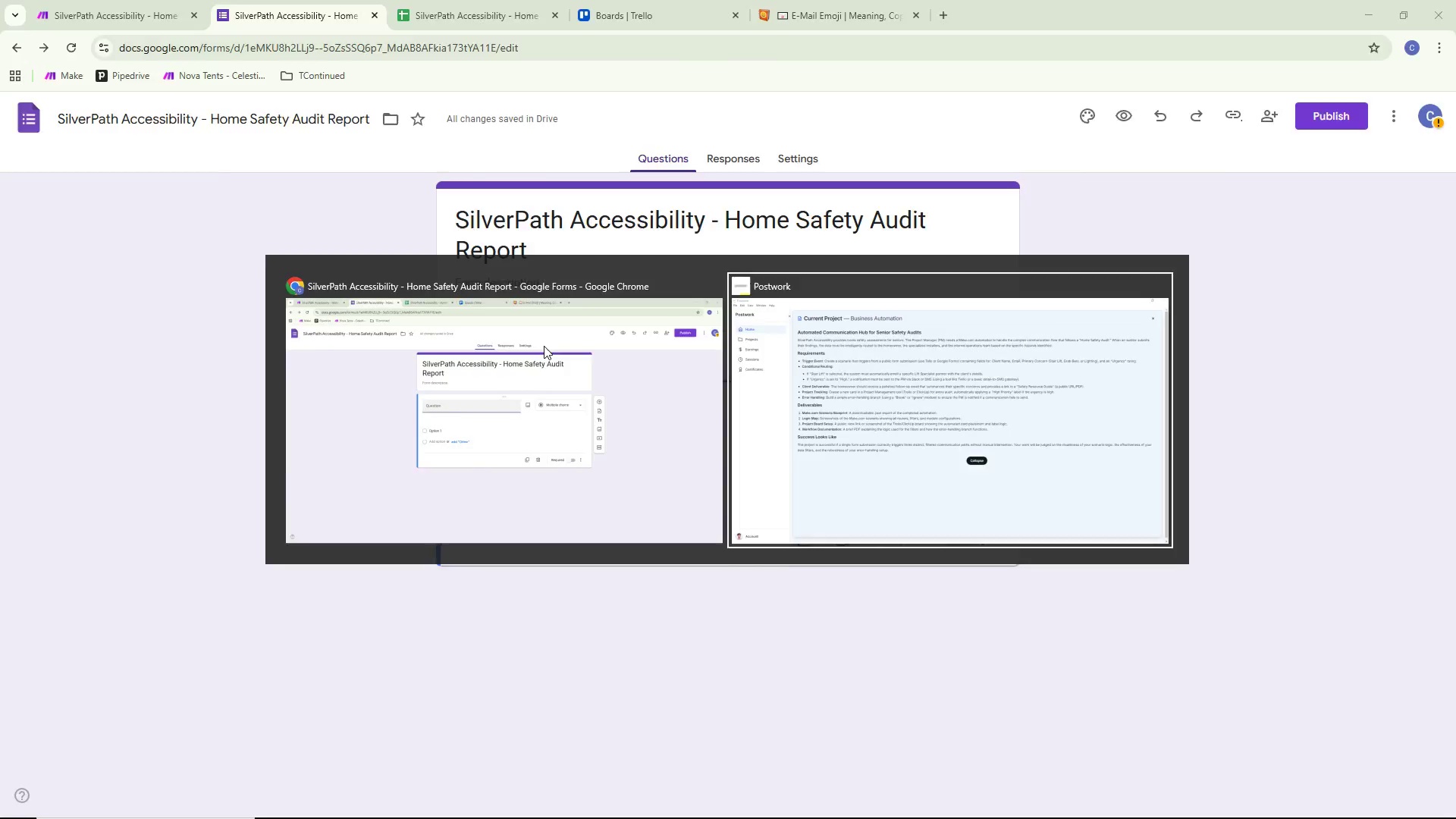 
key(Alt+Tab)